 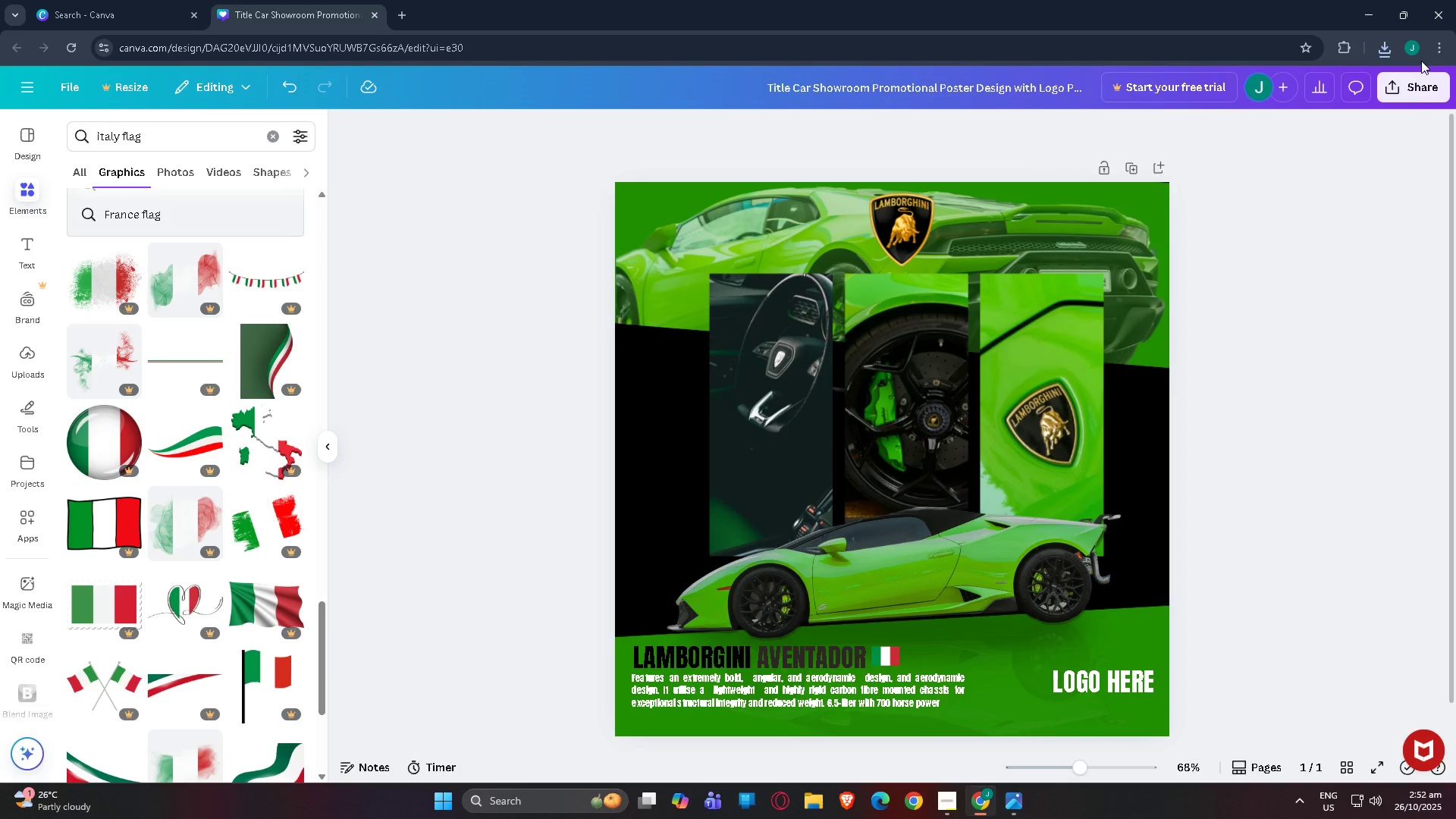 
left_click([1420, 83])
 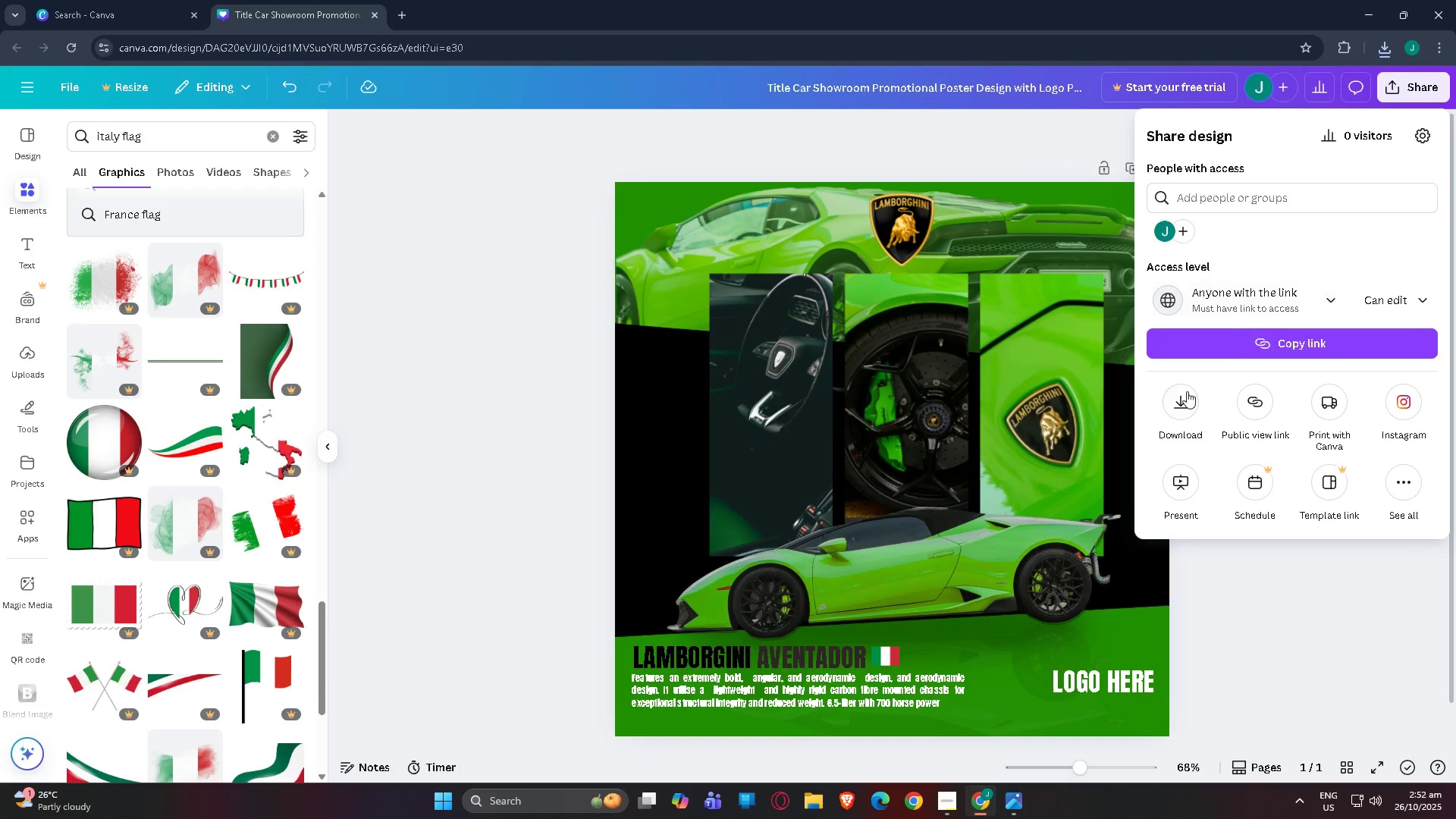 
left_click([1187, 393])
 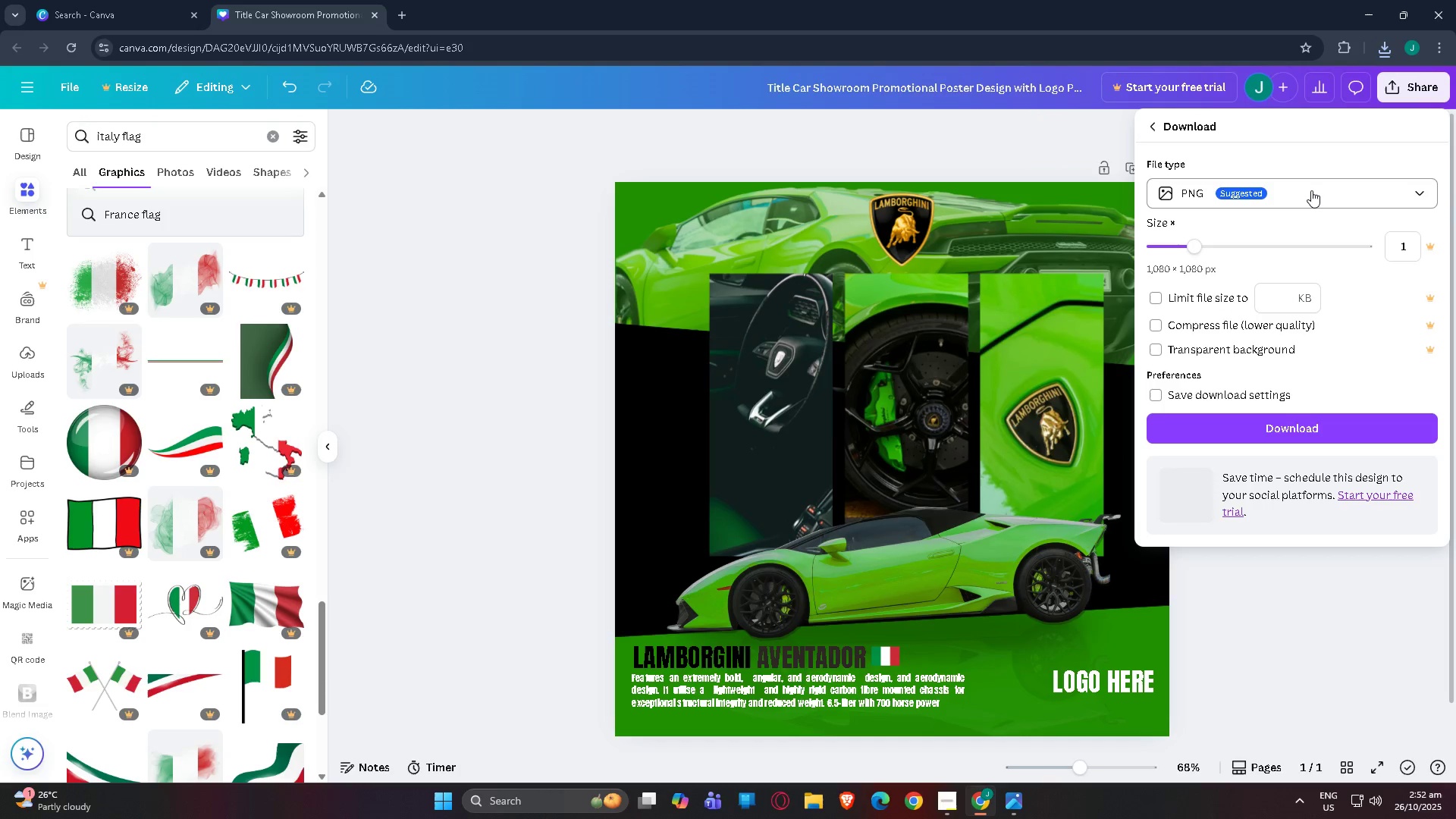 
left_click([1311, 190])
 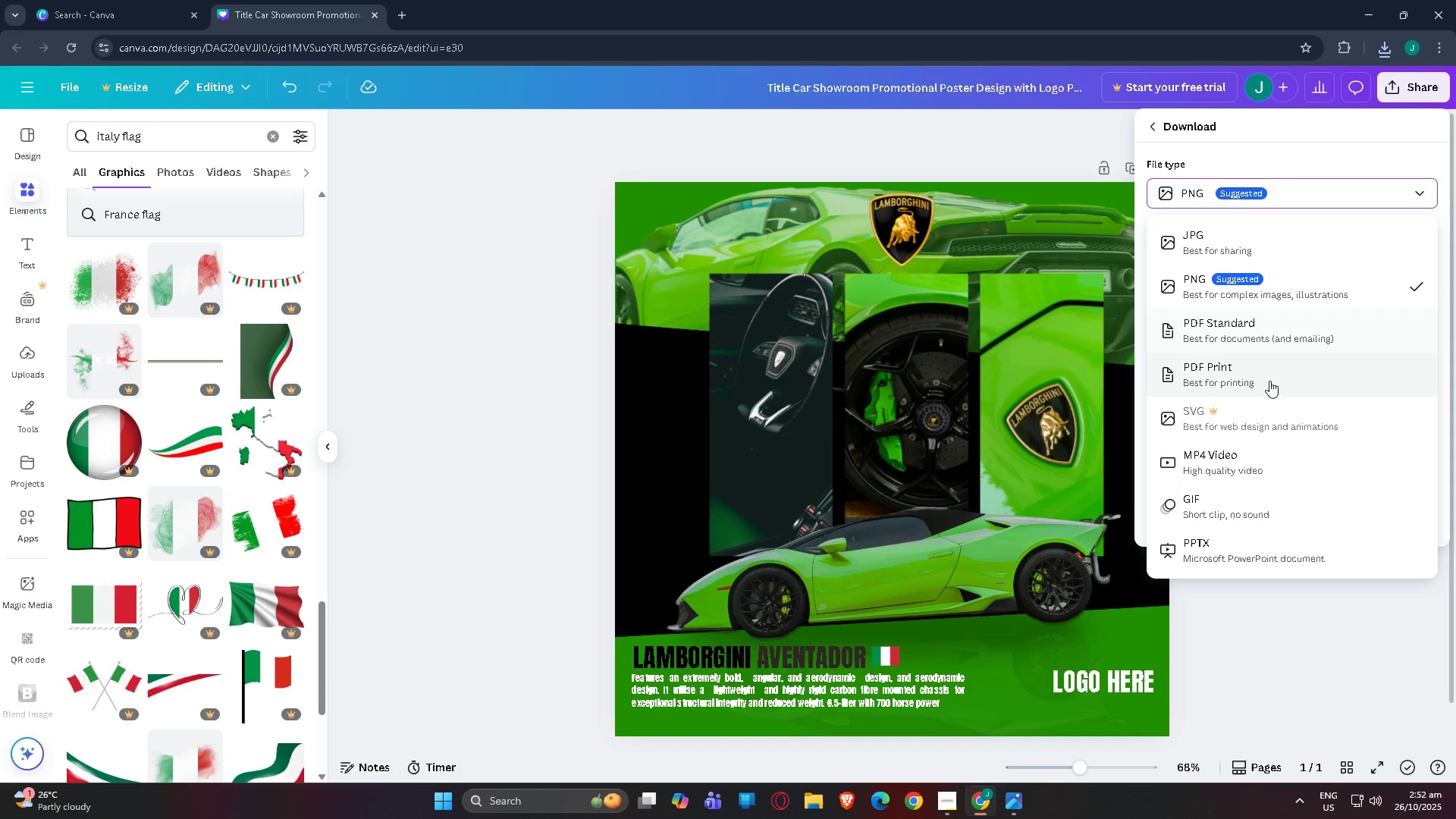 
left_click([1269, 378])
 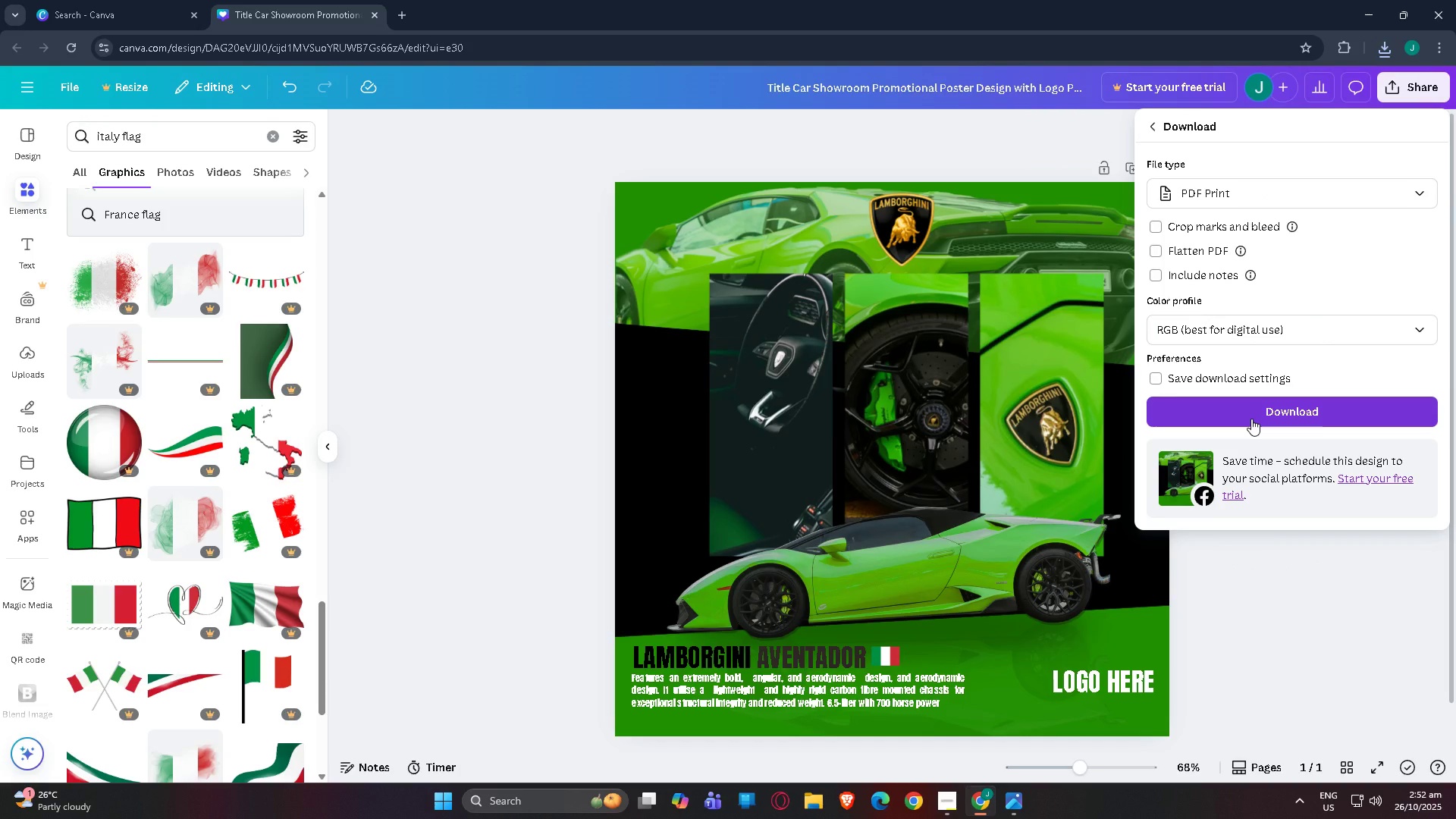 
left_click([1251, 419])
 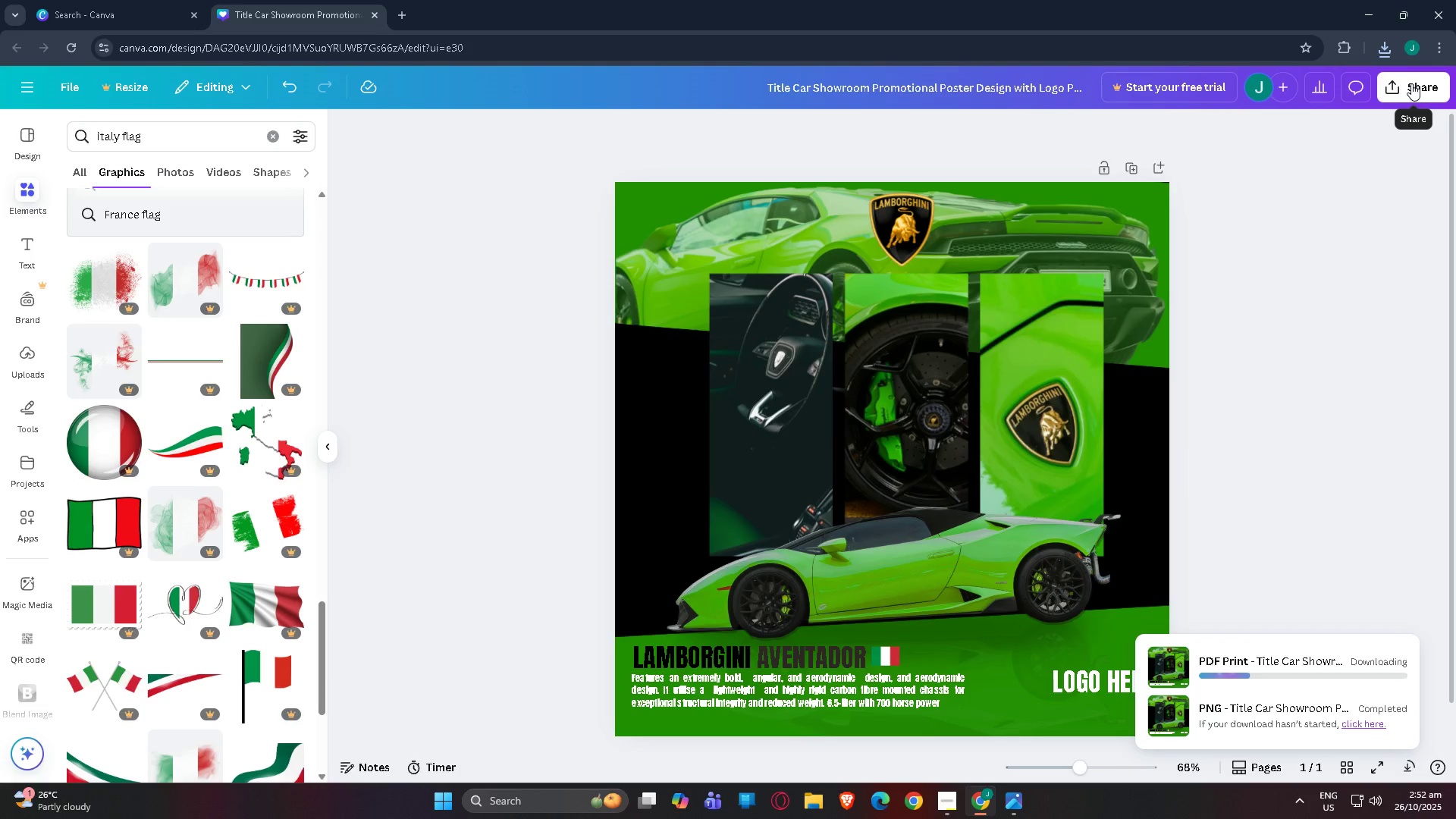 
left_click([1412, 83])
 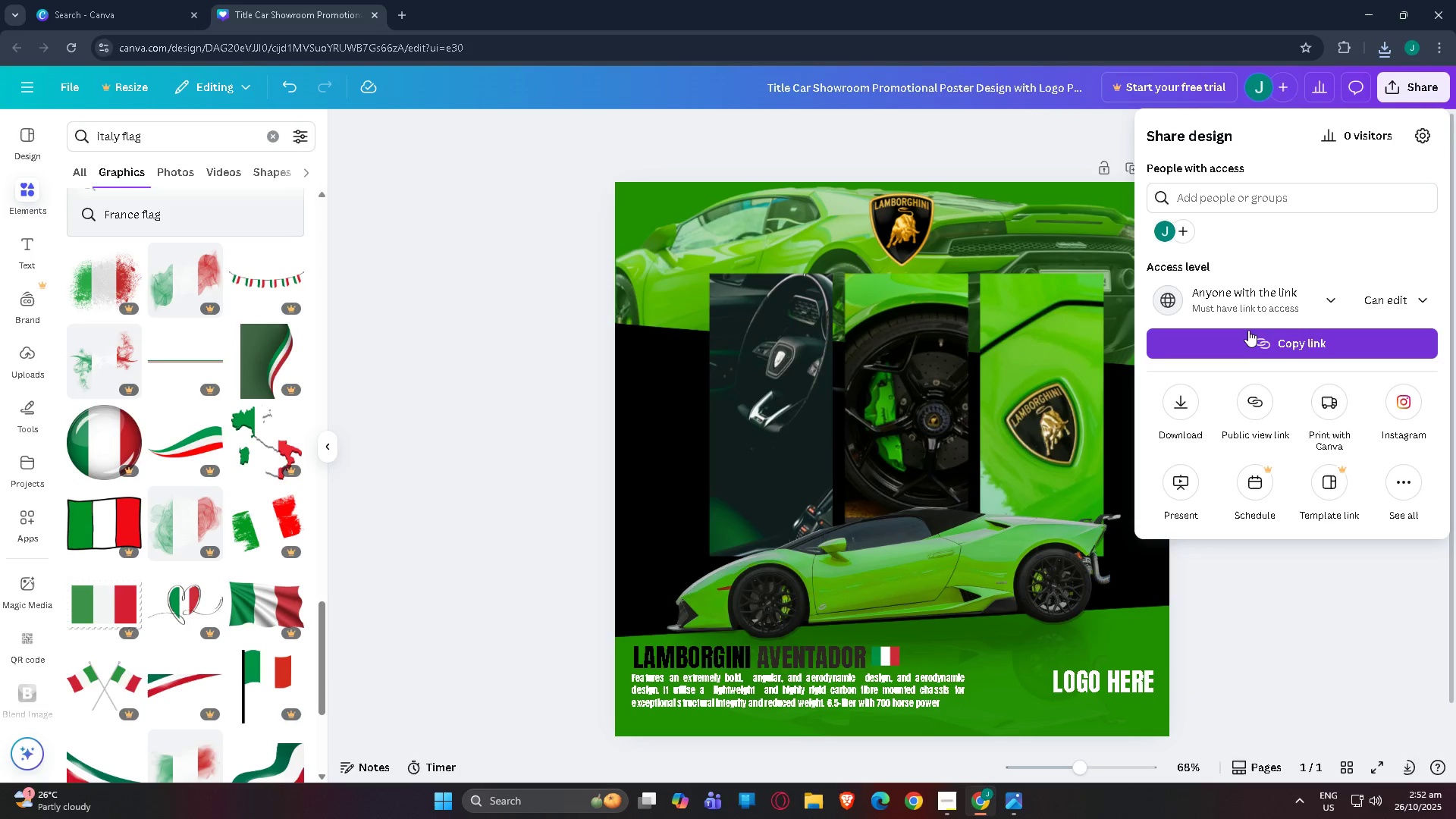 
left_click([1249, 346])
 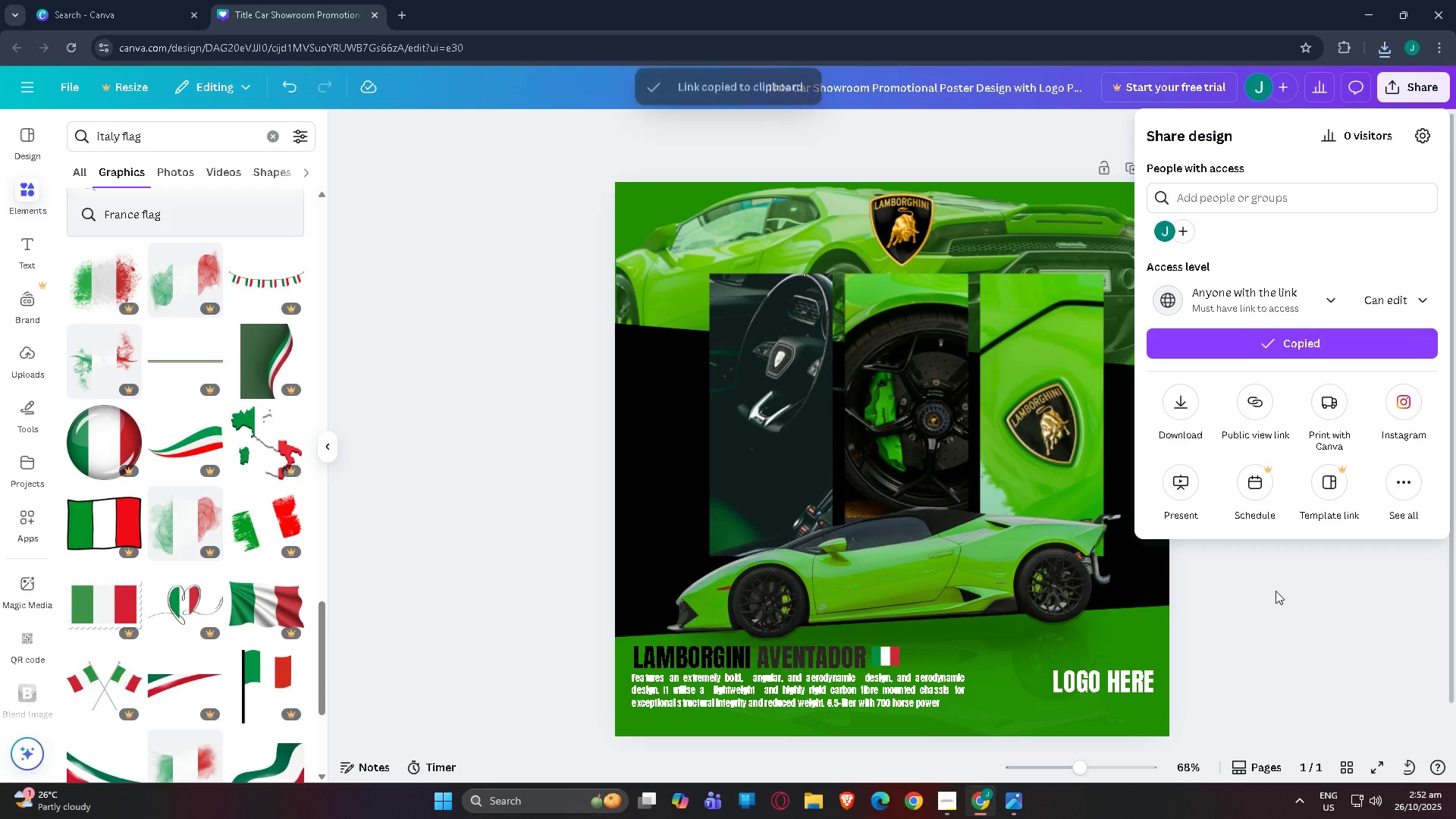 
left_click([1276, 590])
 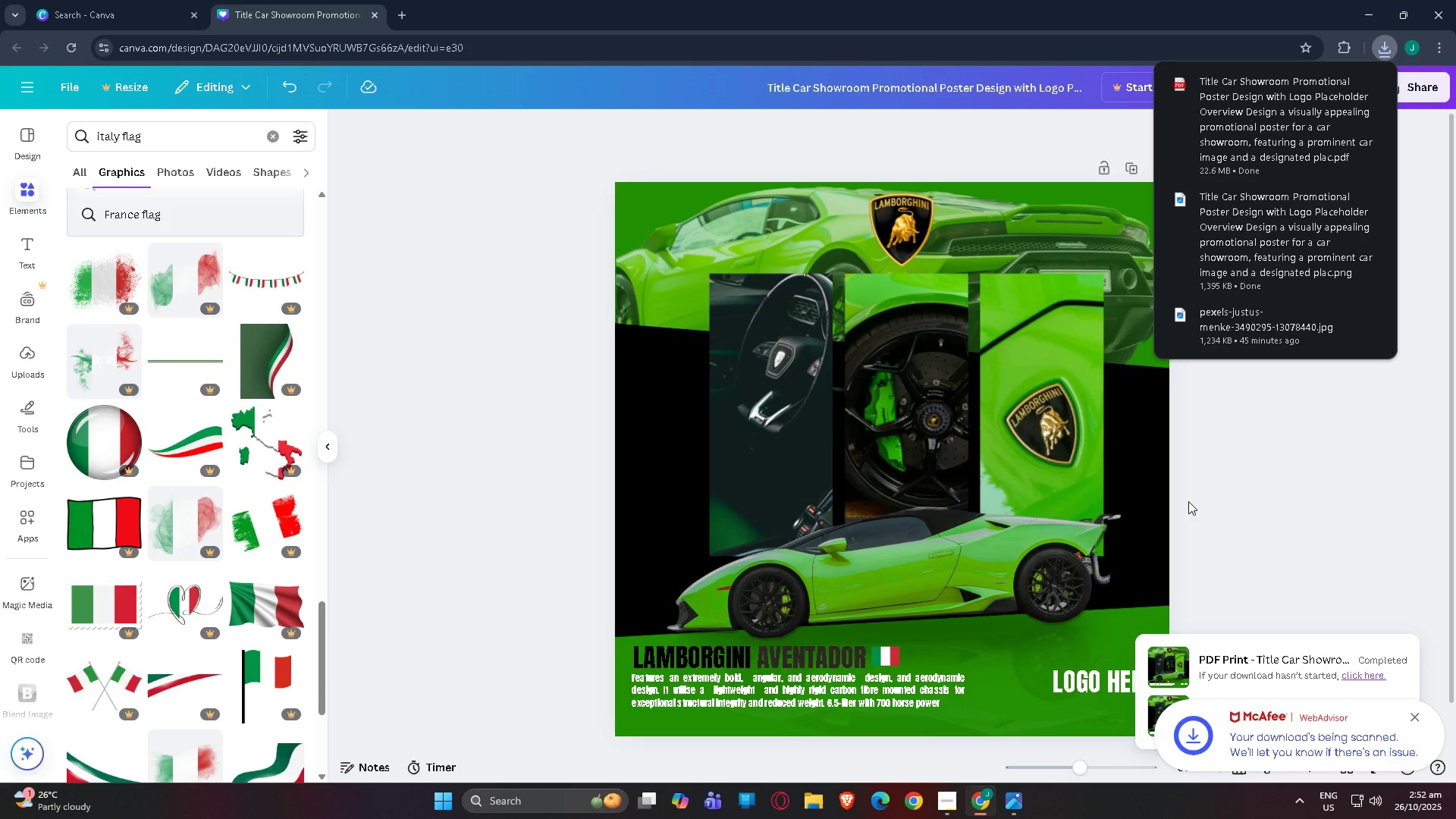 
wait(12.79)
 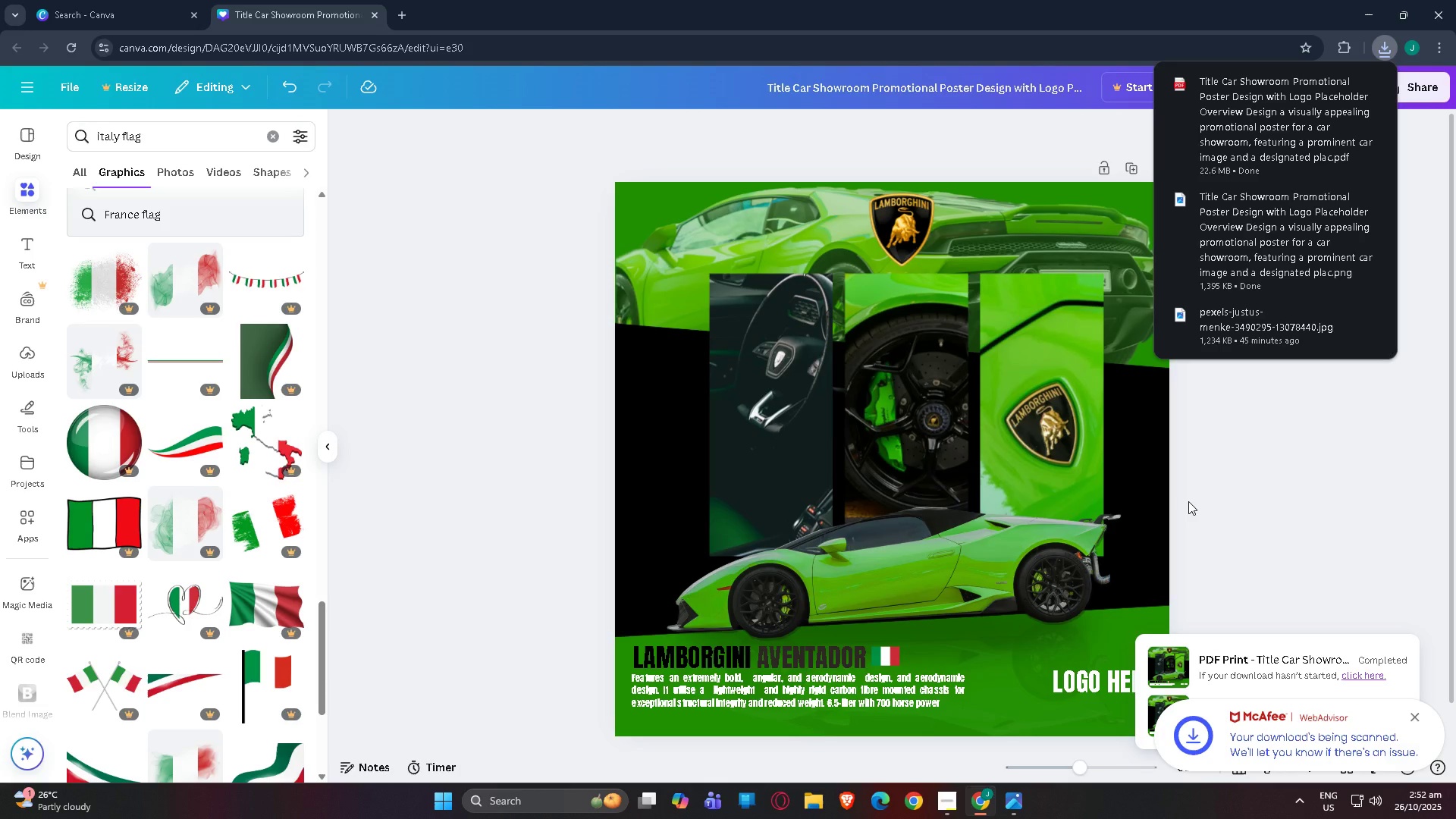 
left_click([1346, 83])
 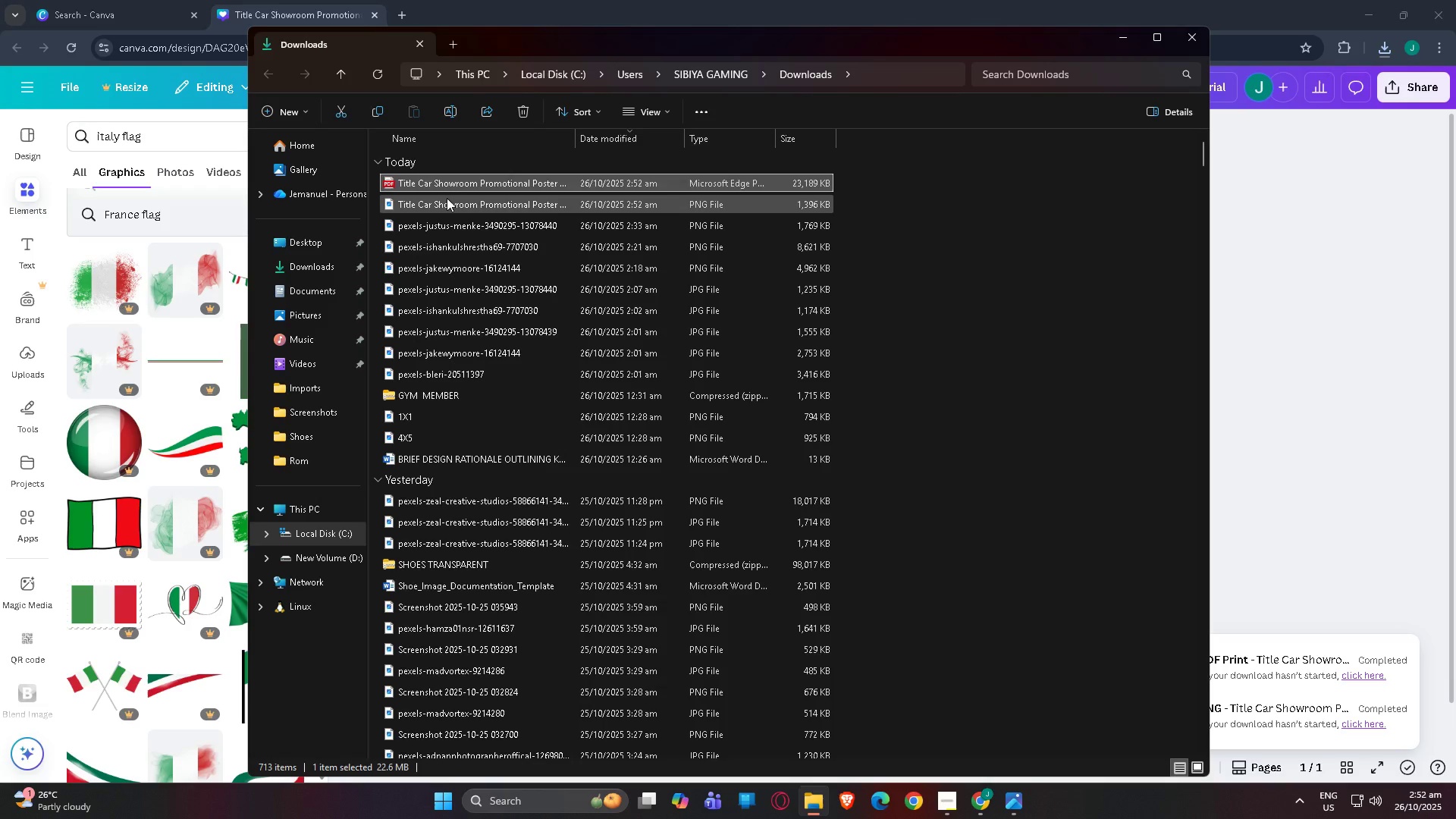 
double_click([447, 198])
 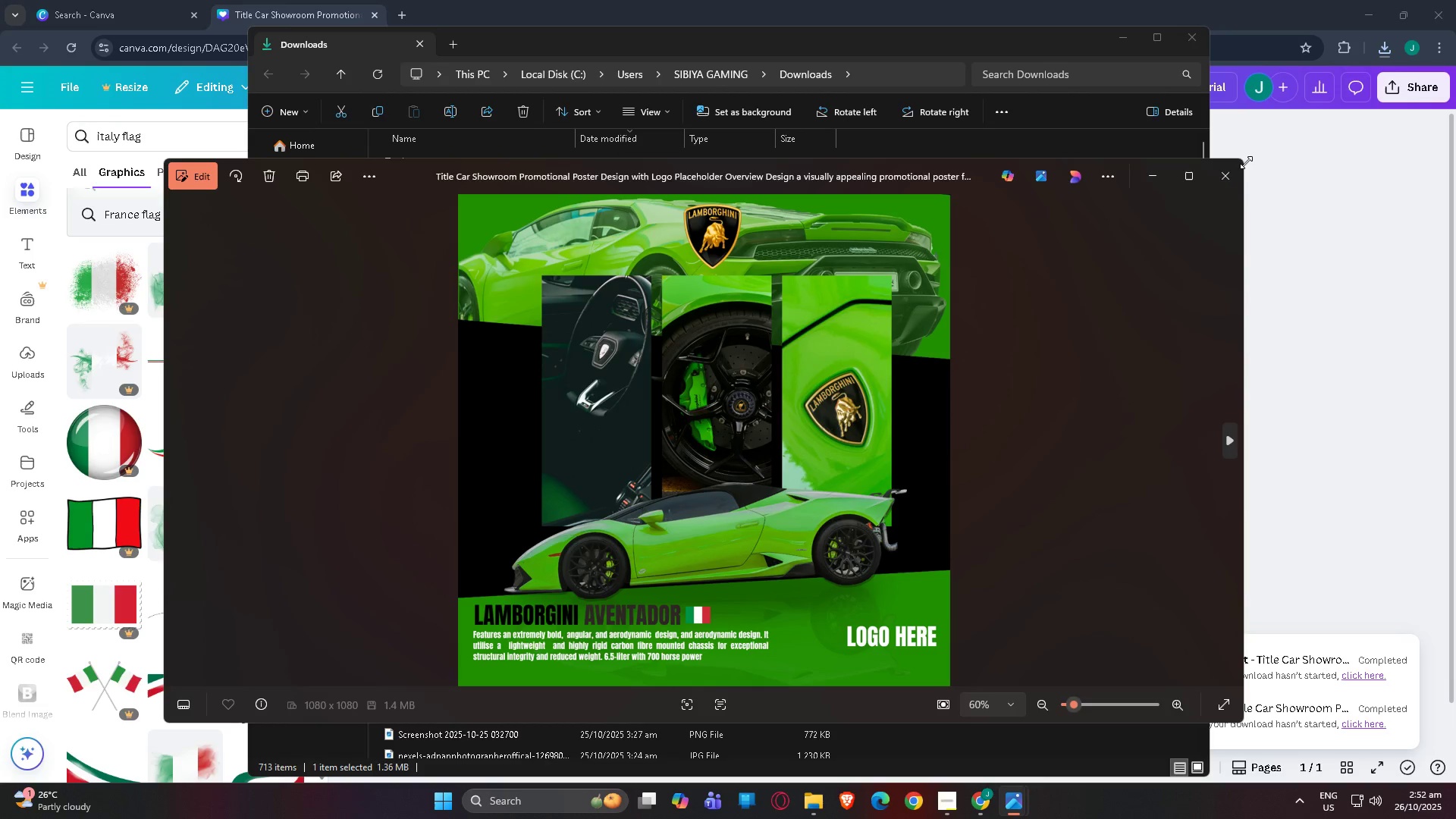 
left_click([1236, 178])
 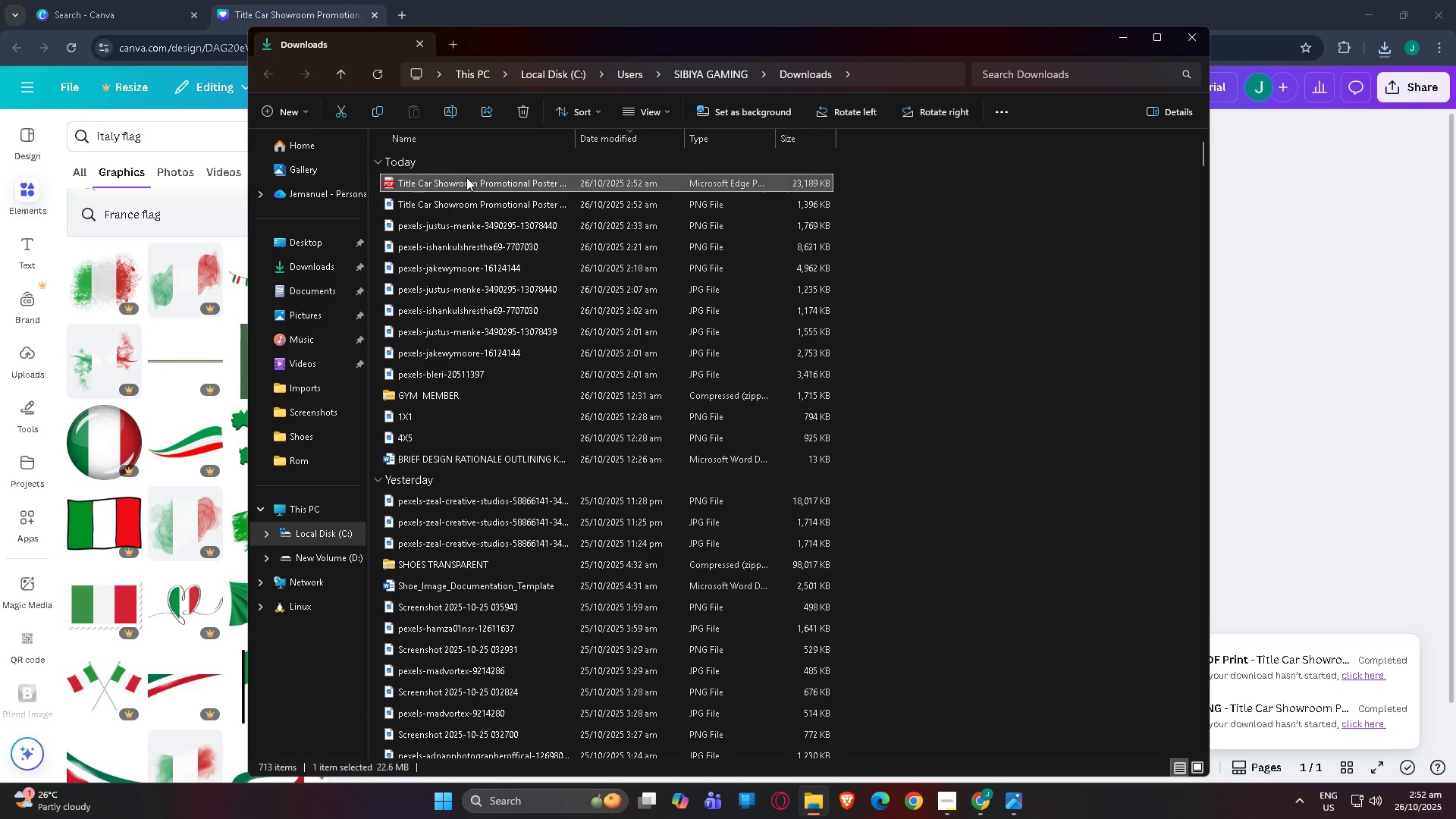 
double_click([466, 177])
 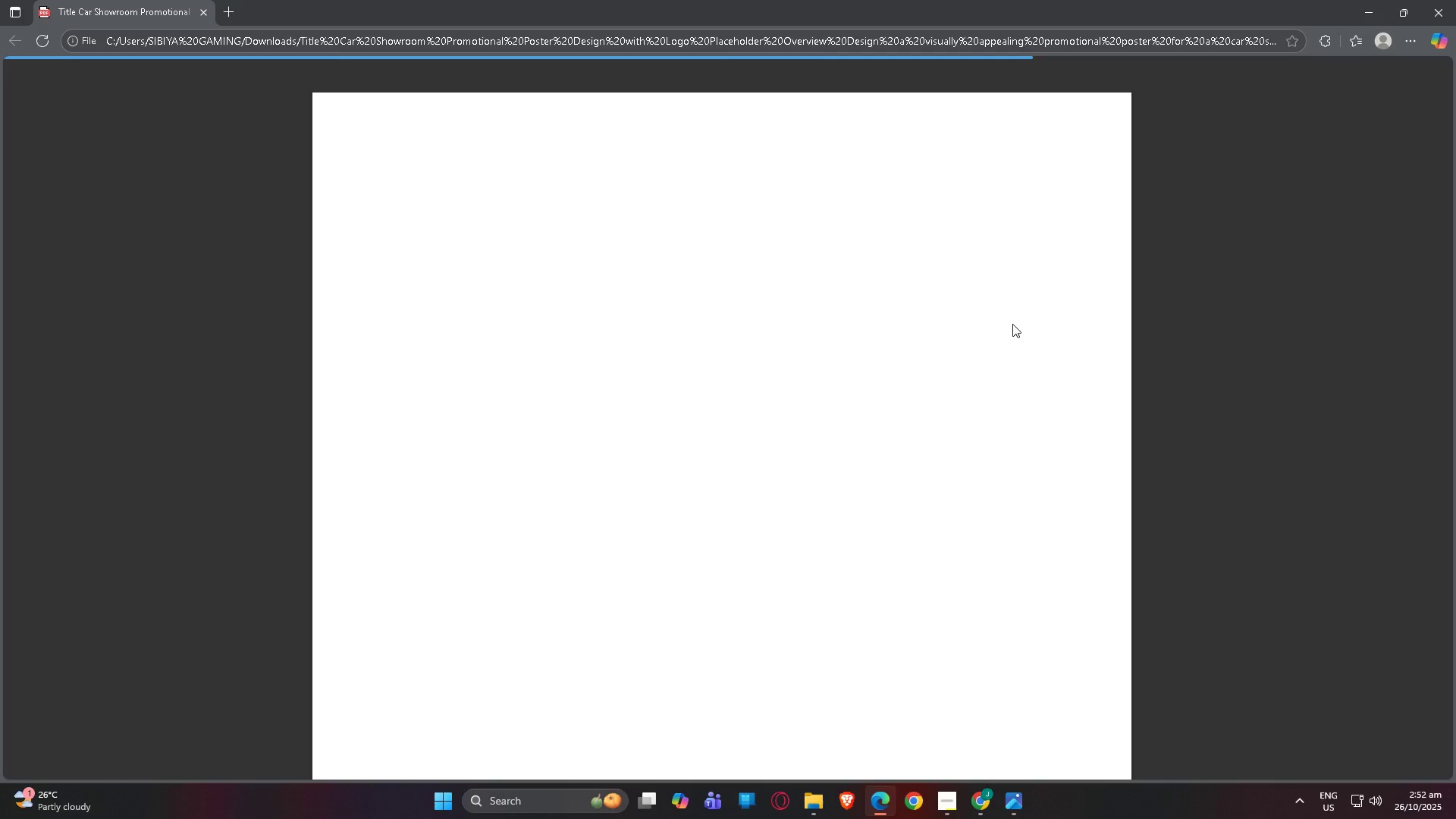 
scroll: coordinate [1012, 325], scroll_direction: down, amount: 1.0
 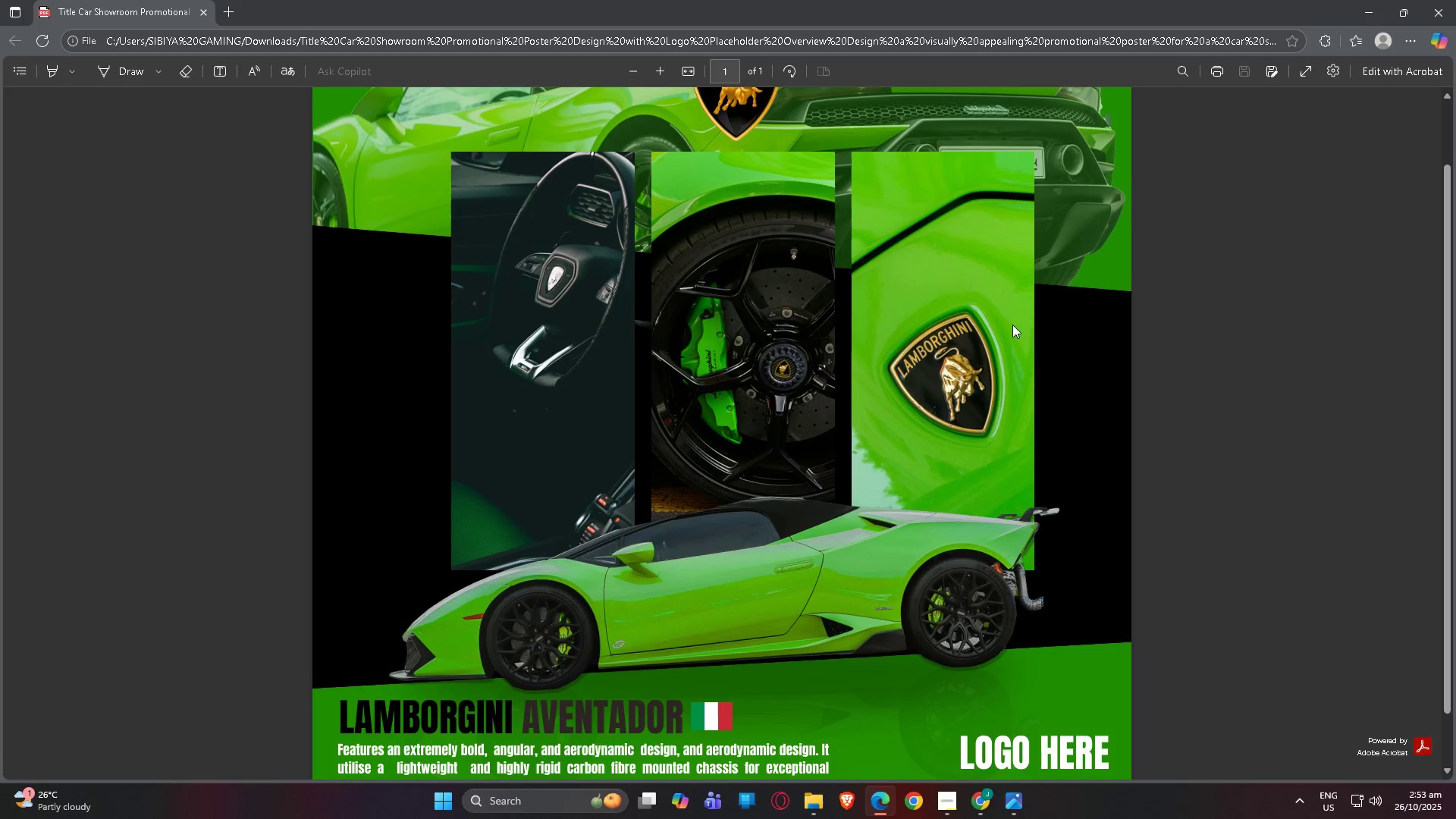 
scroll: coordinate [1015, 340], scroll_direction: up, amount: 2.0
 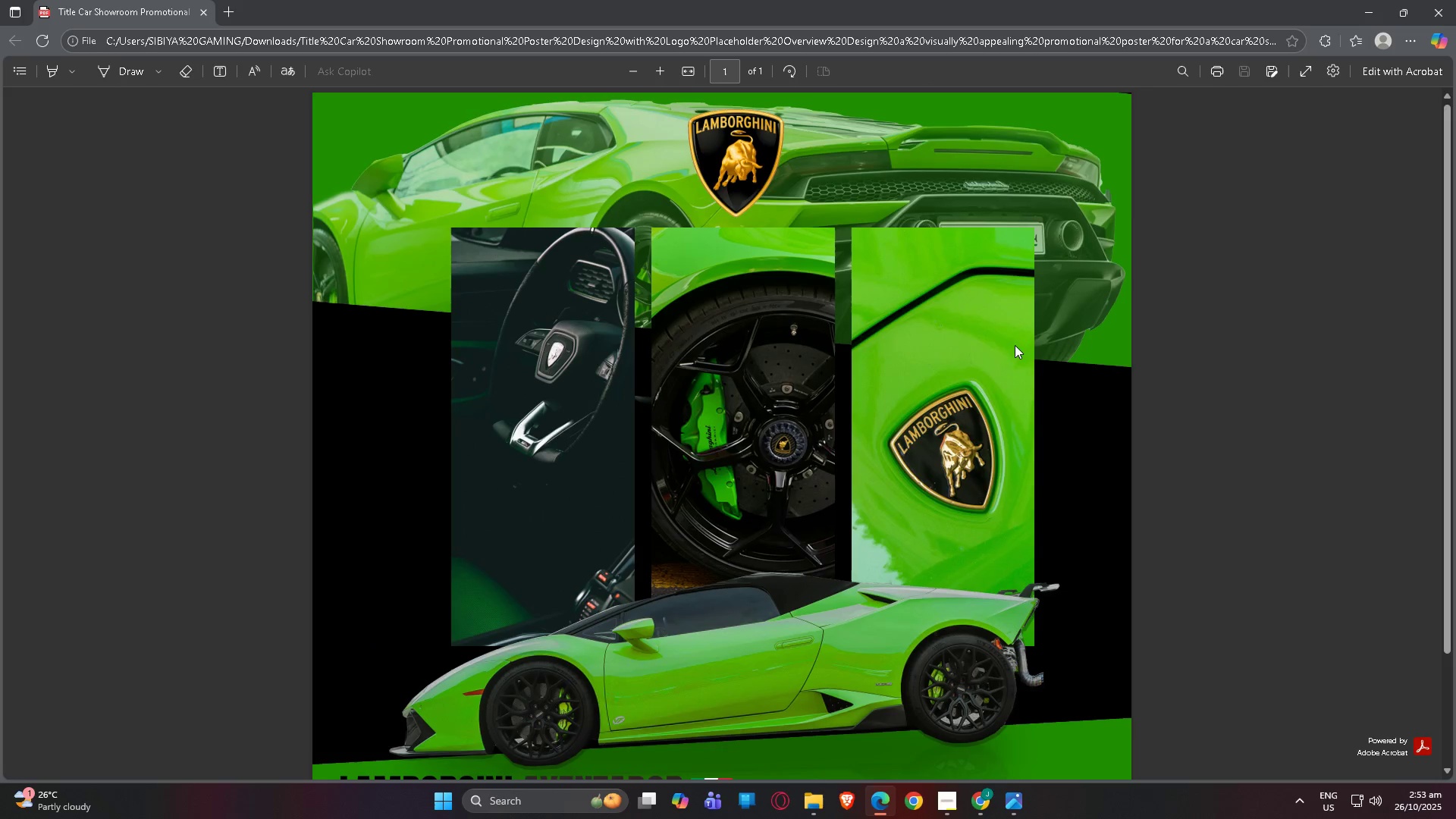 
scroll: coordinate [1010, 359], scroll_direction: down, amount: 5.0
 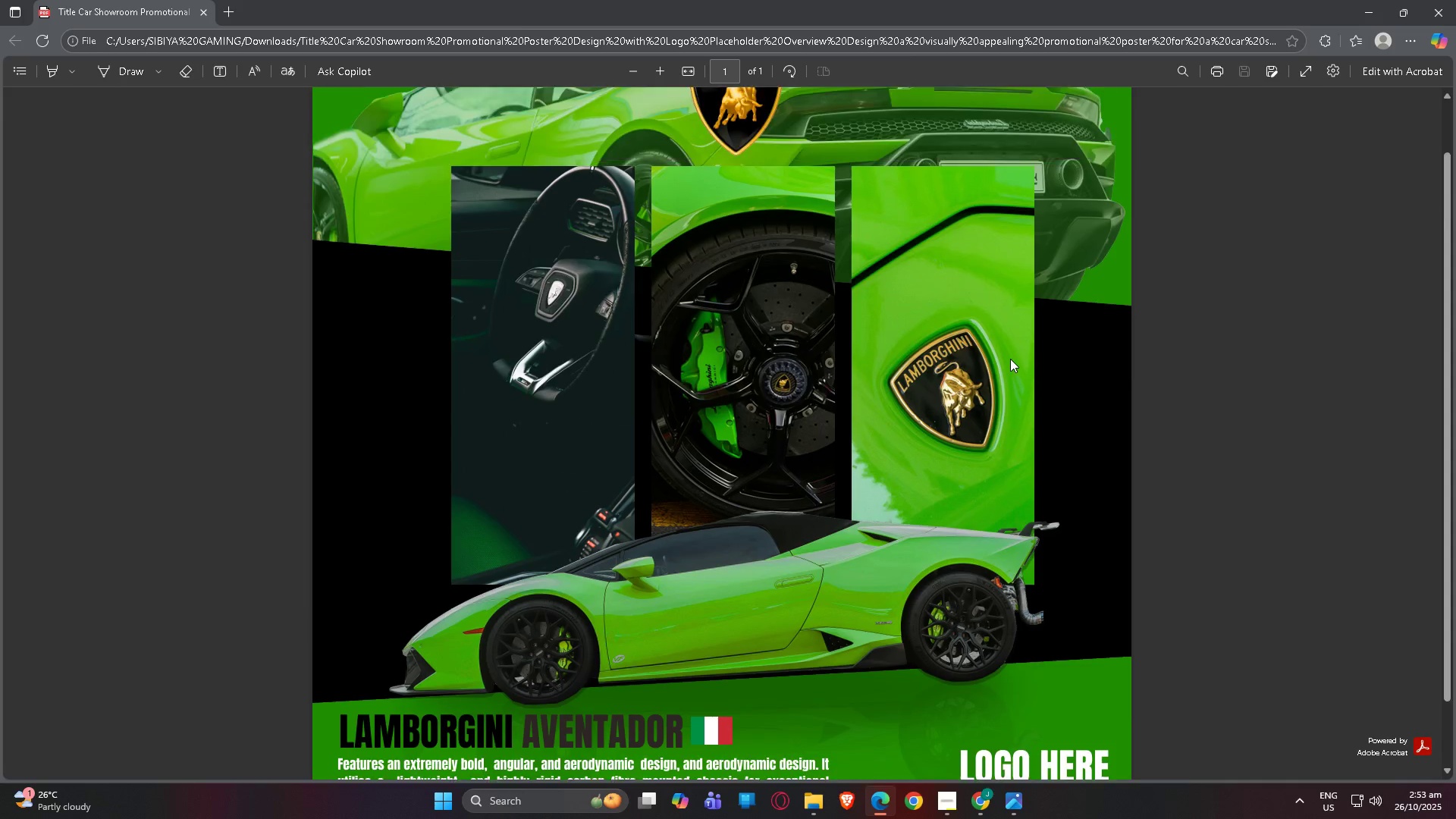 
scroll: coordinate [1010, 359], scroll_direction: up, amount: 3.0
 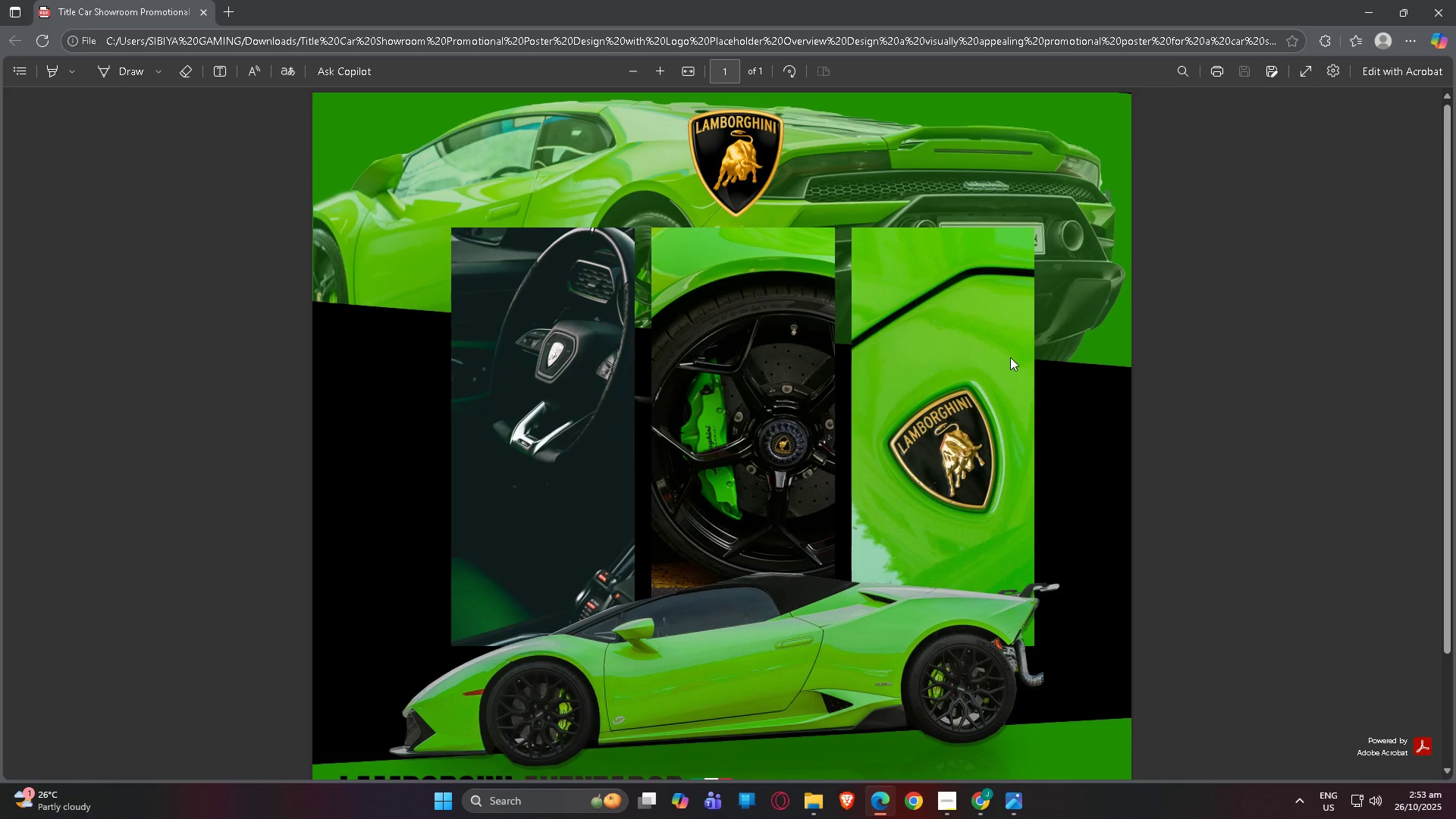 
scroll: coordinate [1032, 368], scroll_direction: down, amount: 5.0
 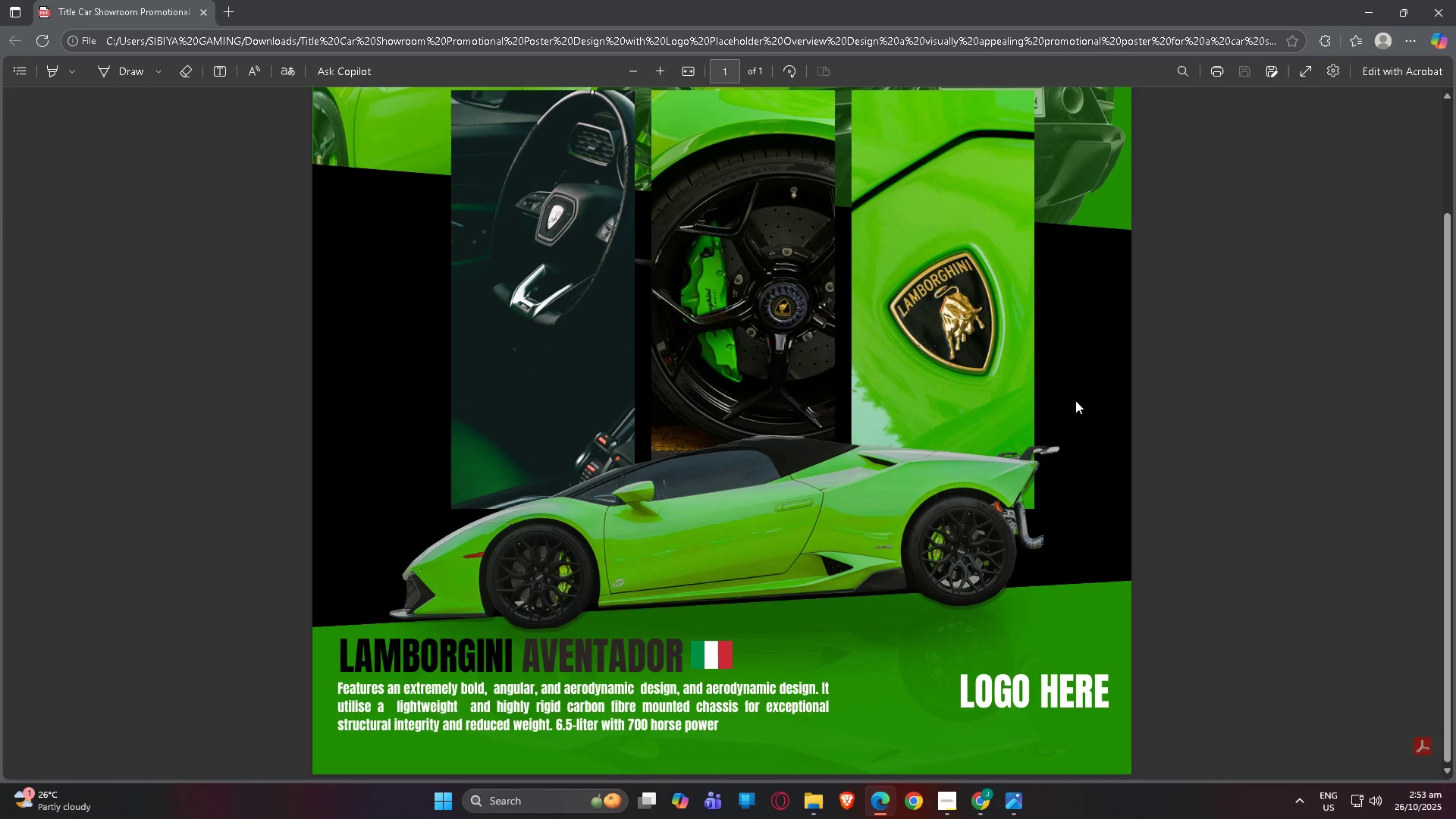 
scroll: coordinate [1244, 376], scroll_direction: up, amount: 3.0
 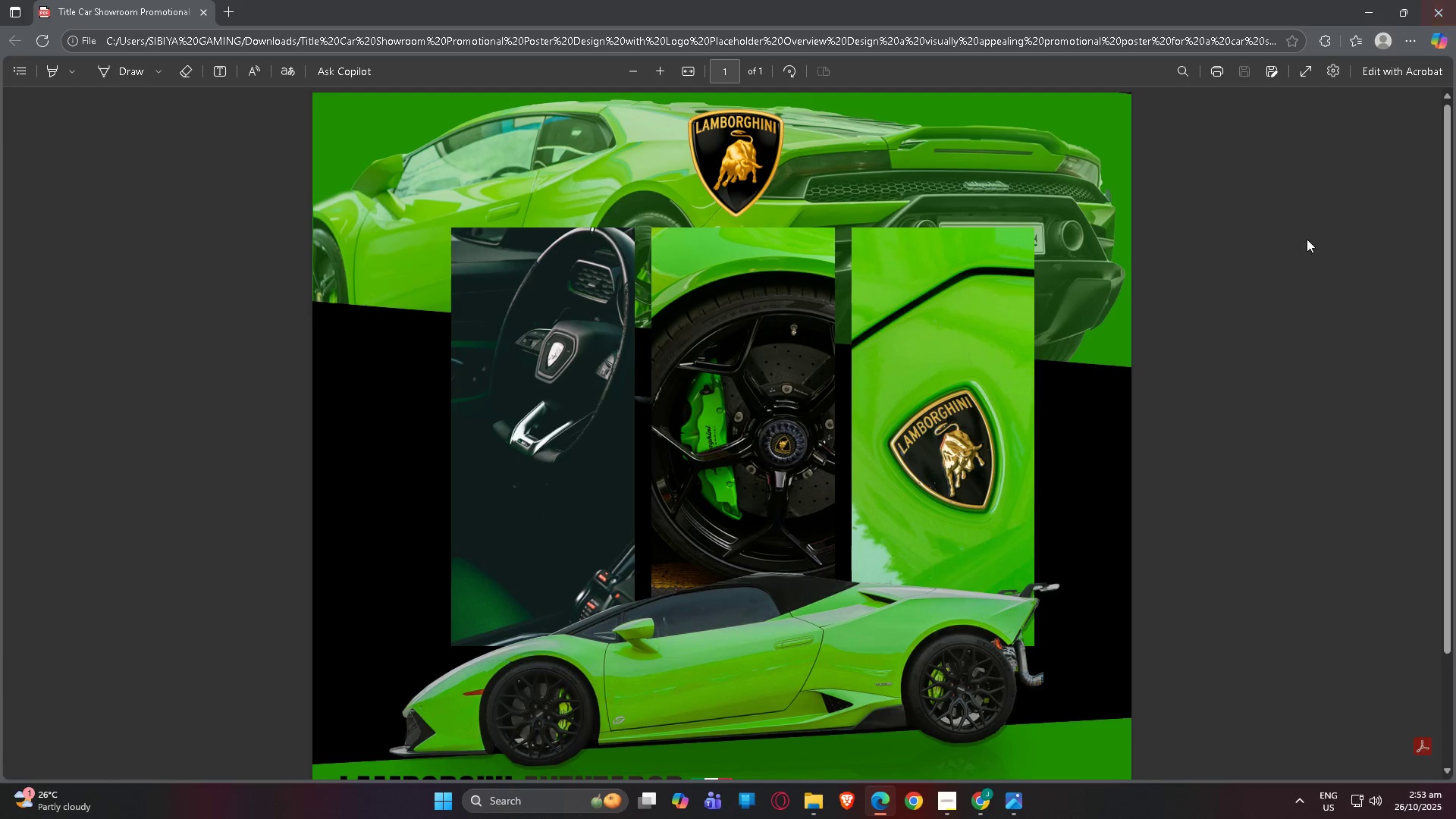 
scroll: coordinate [1178, 361], scroll_direction: down, amount: 1.0
 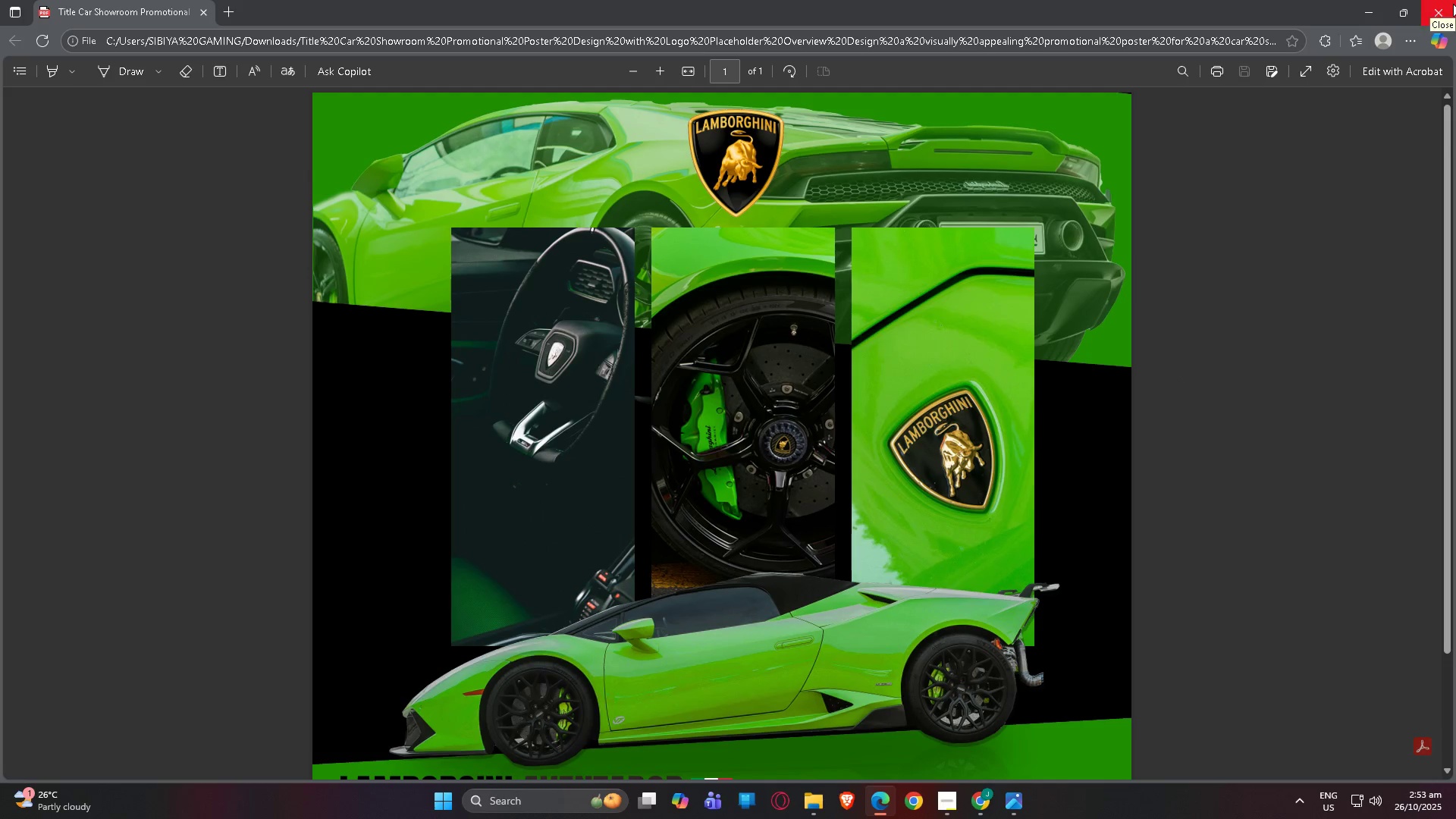 
left_click([1453, 4])
 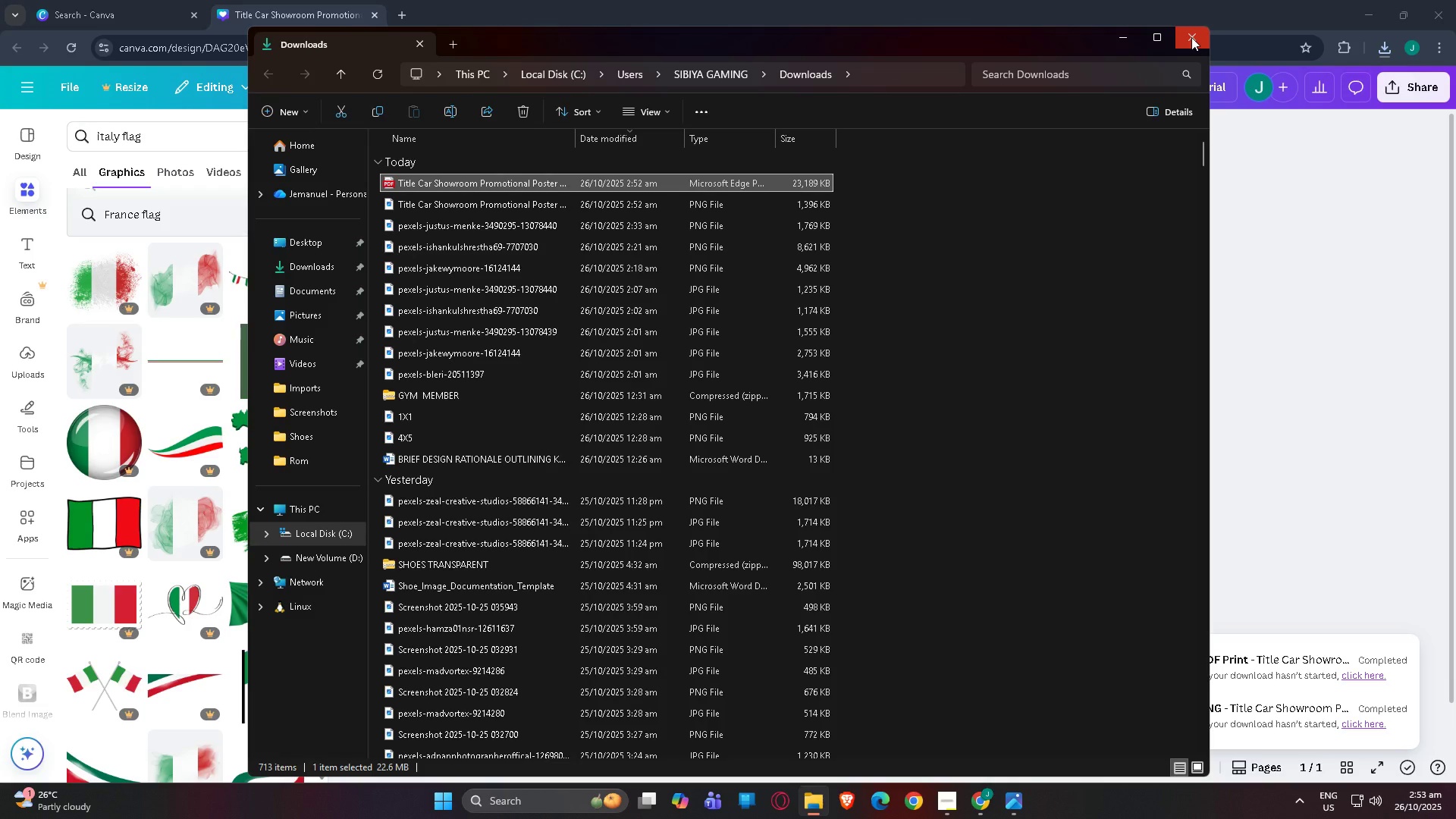 
left_click([1191, 37])
 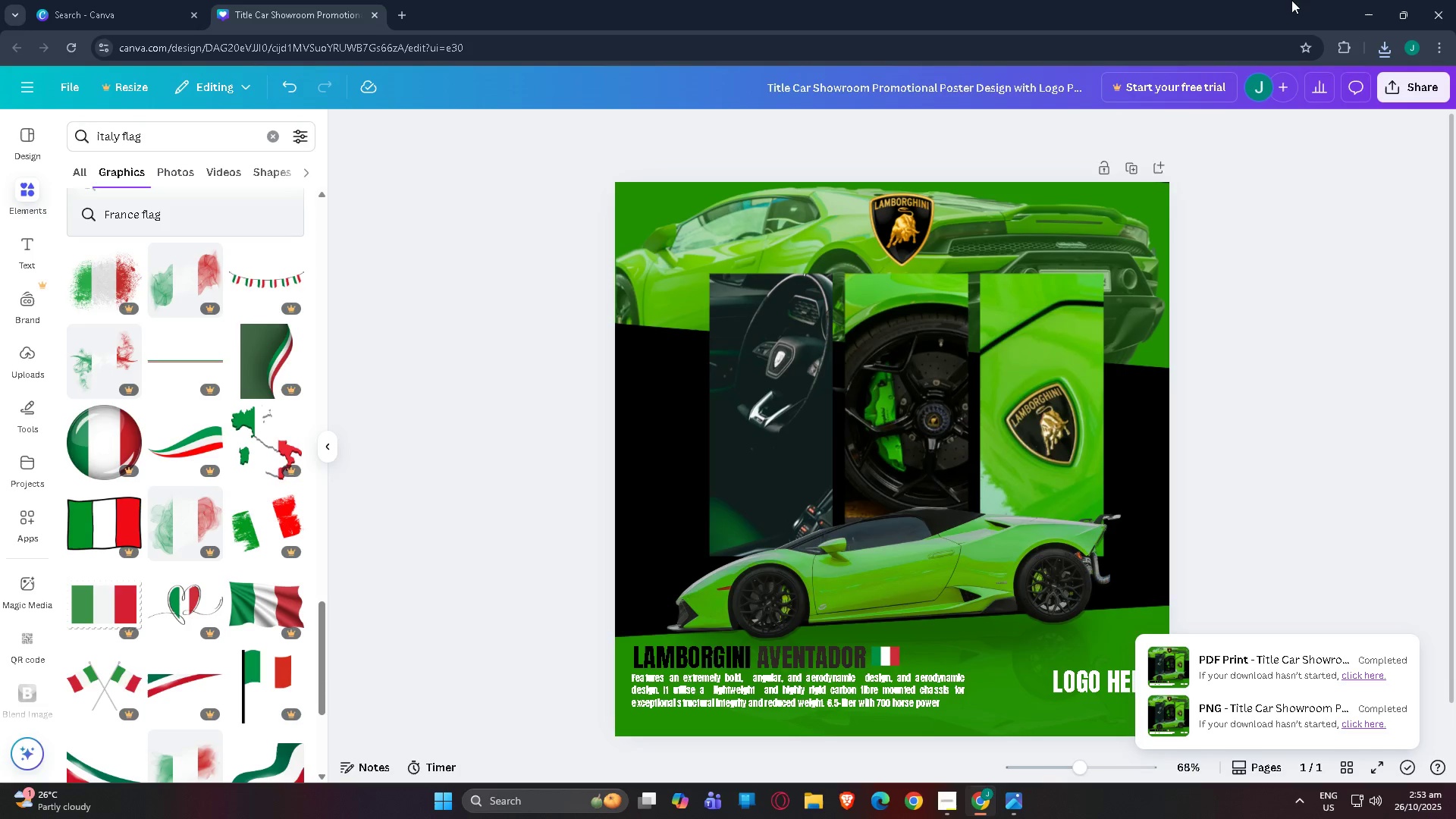 